 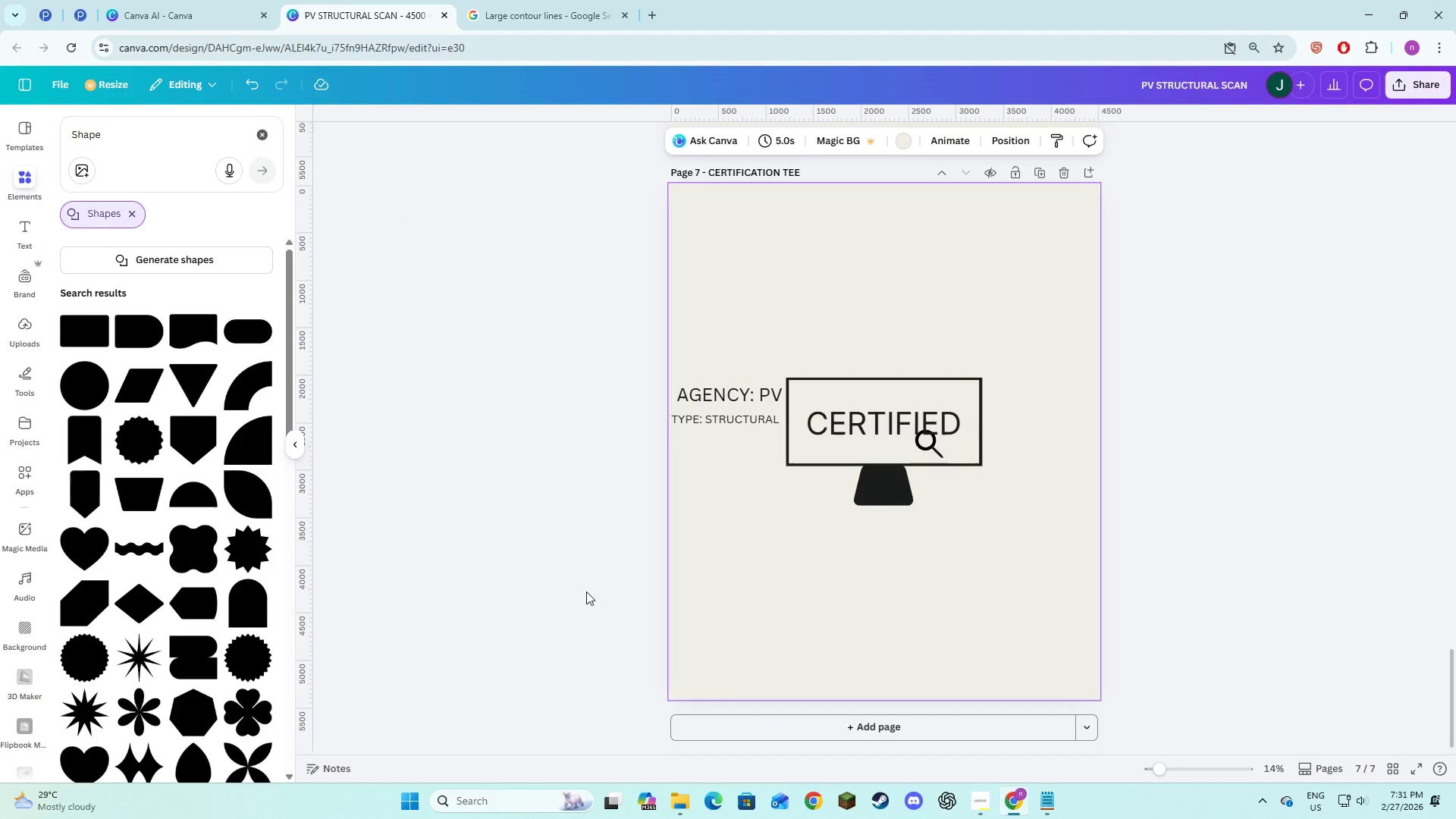 
key(Control+V)
 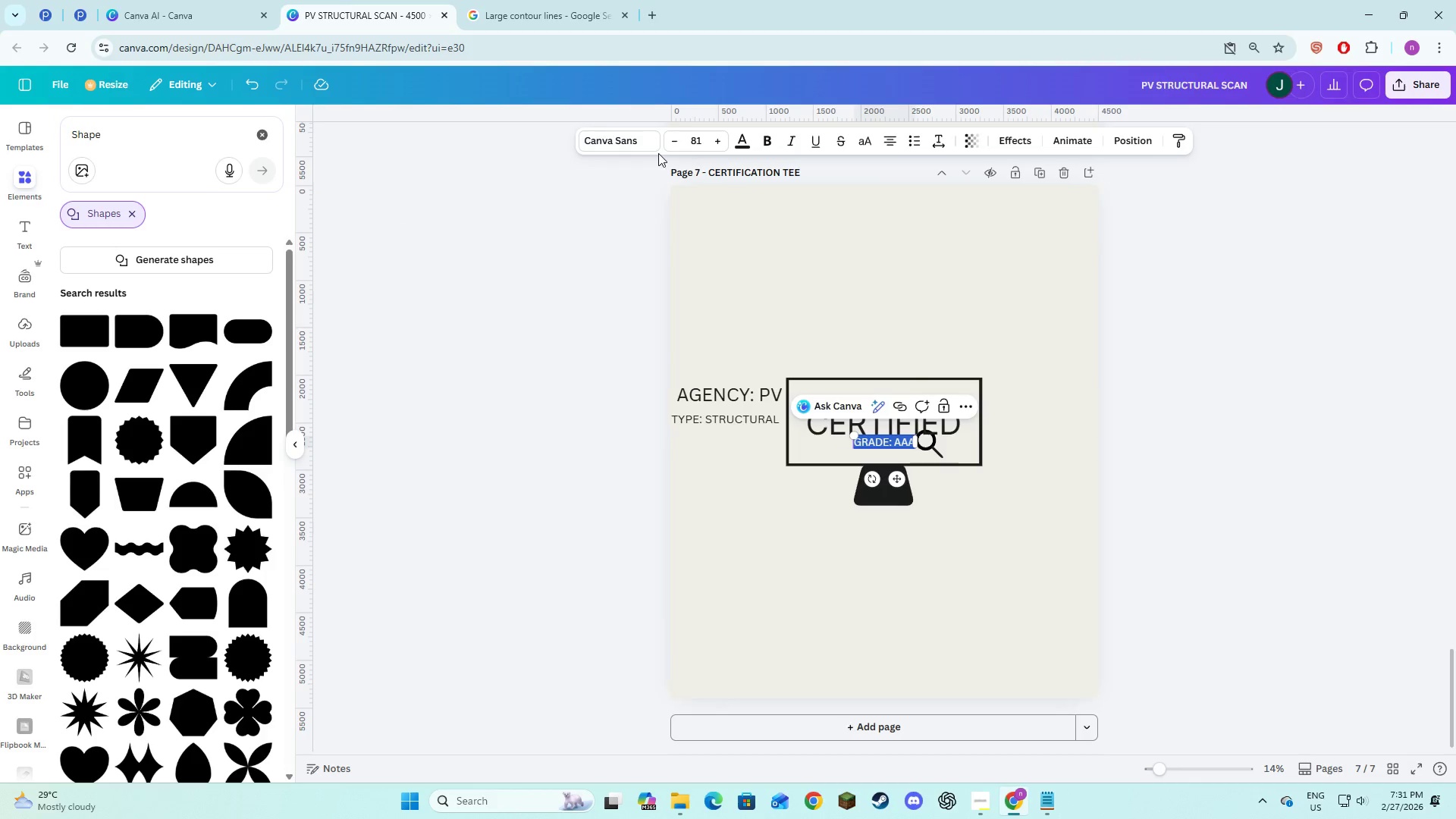 
left_click([621, 136])
 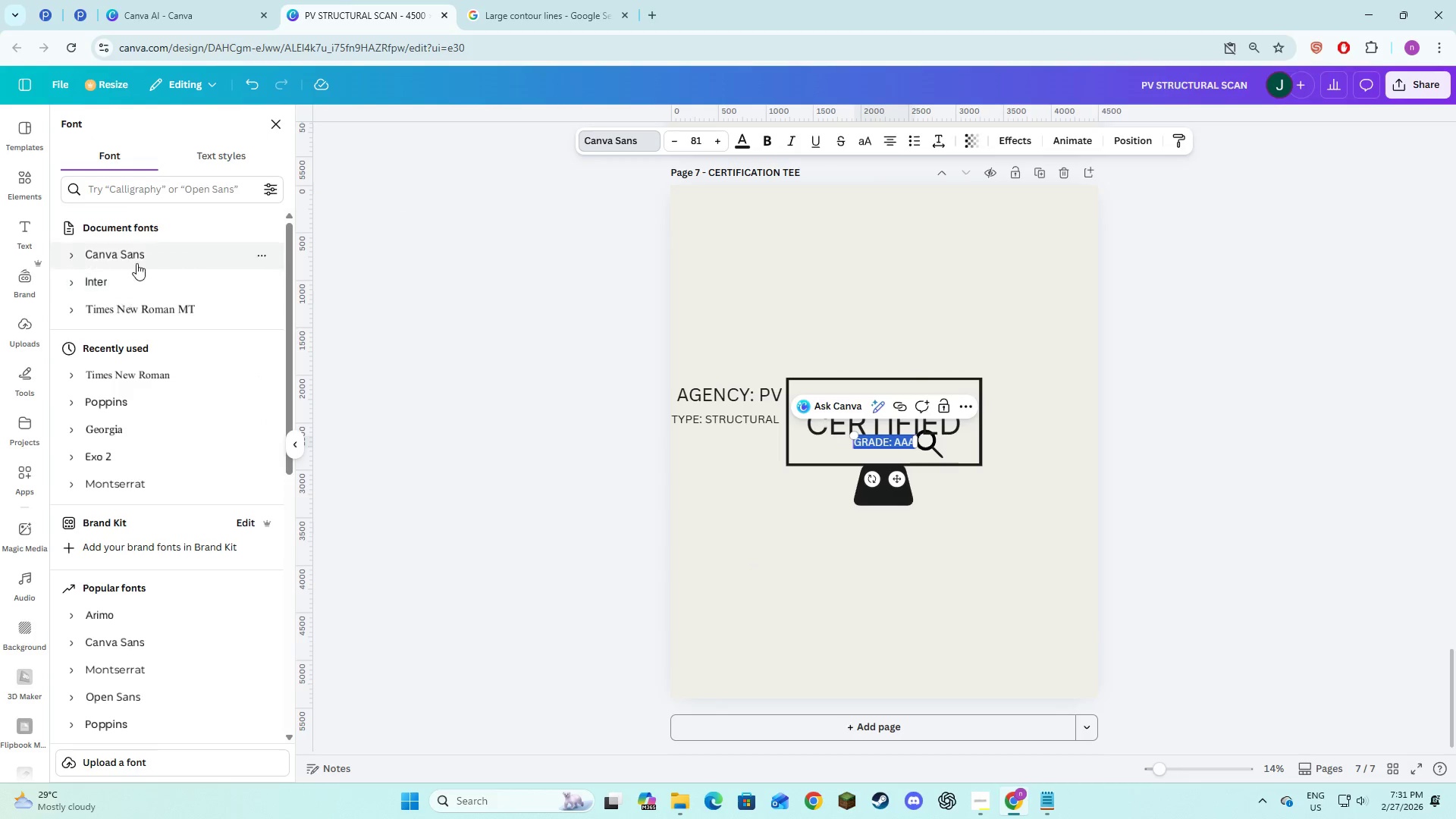 
left_click([132, 285])
 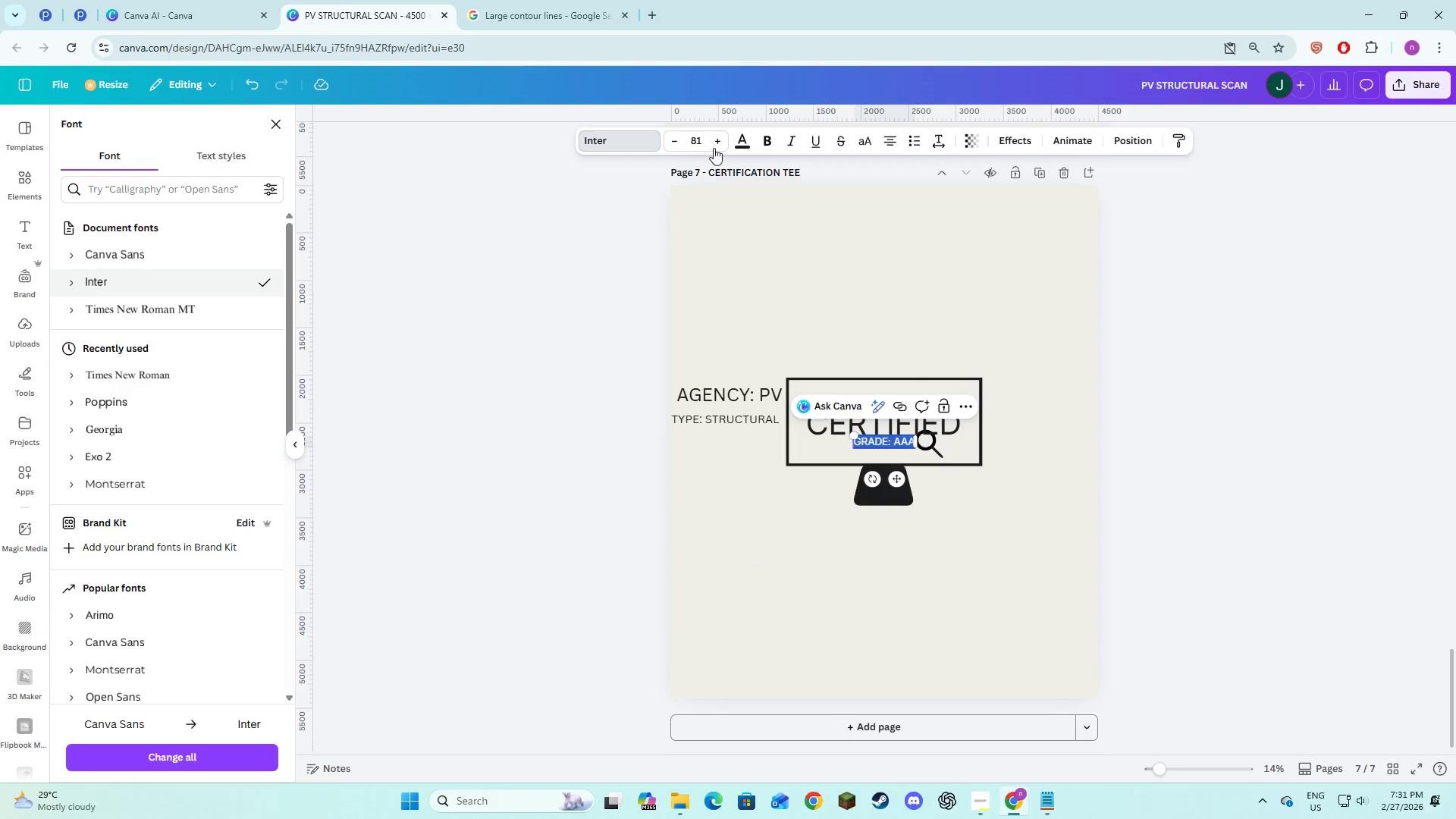 
left_click([713, 146])
 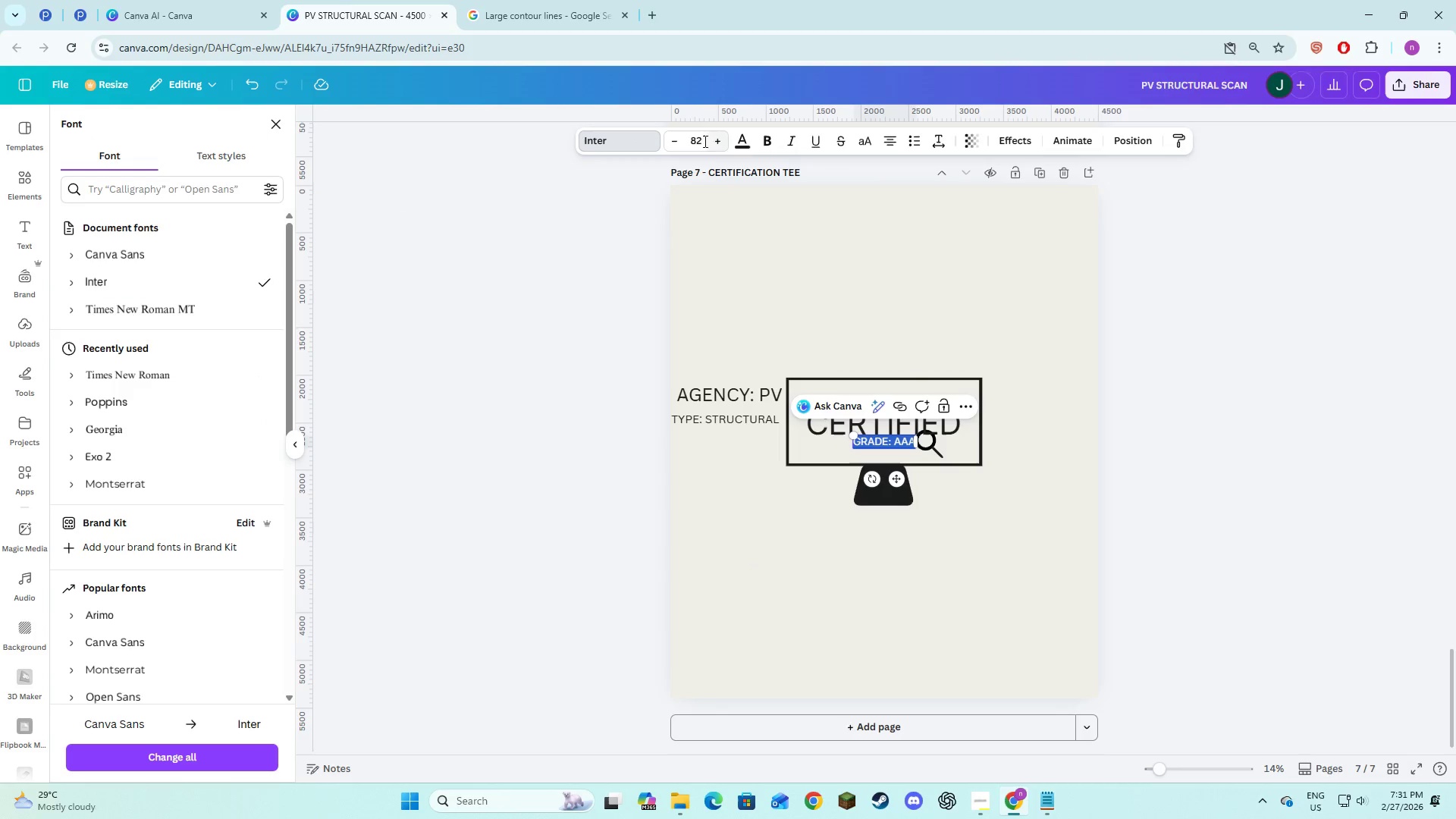 
left_click([690, 138])
 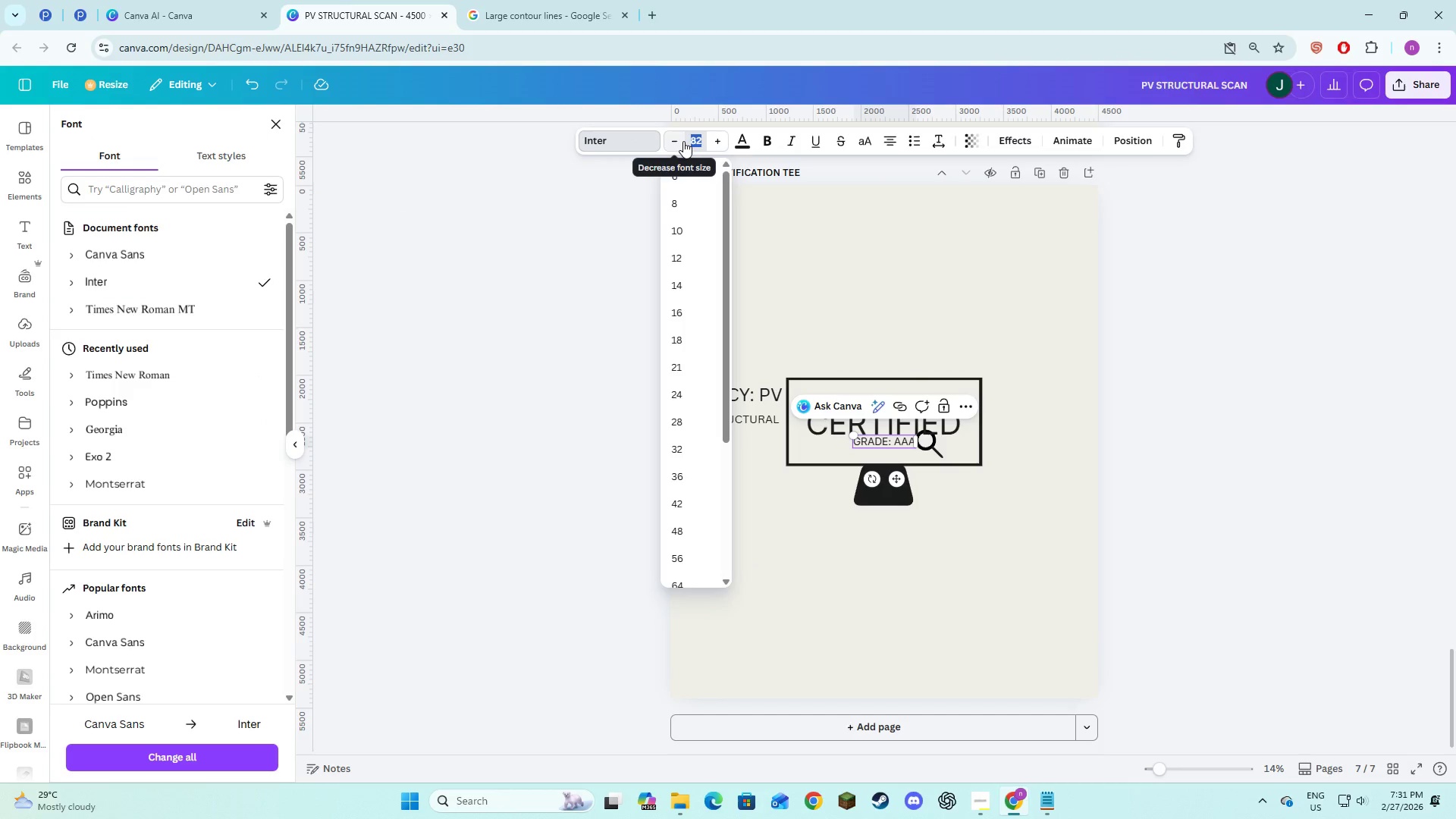 
key(Numpad1)
 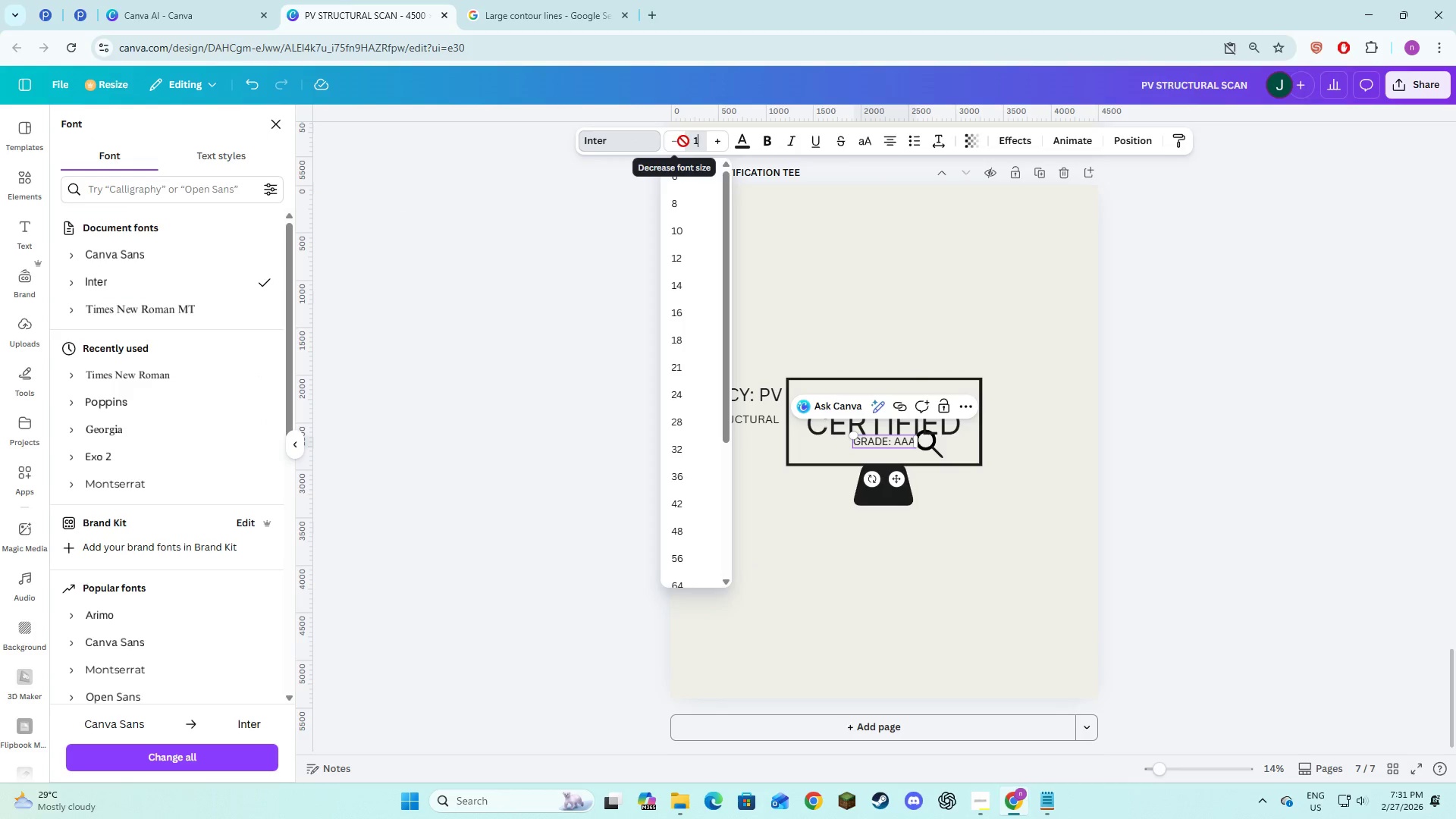 
key(Numpad4)
 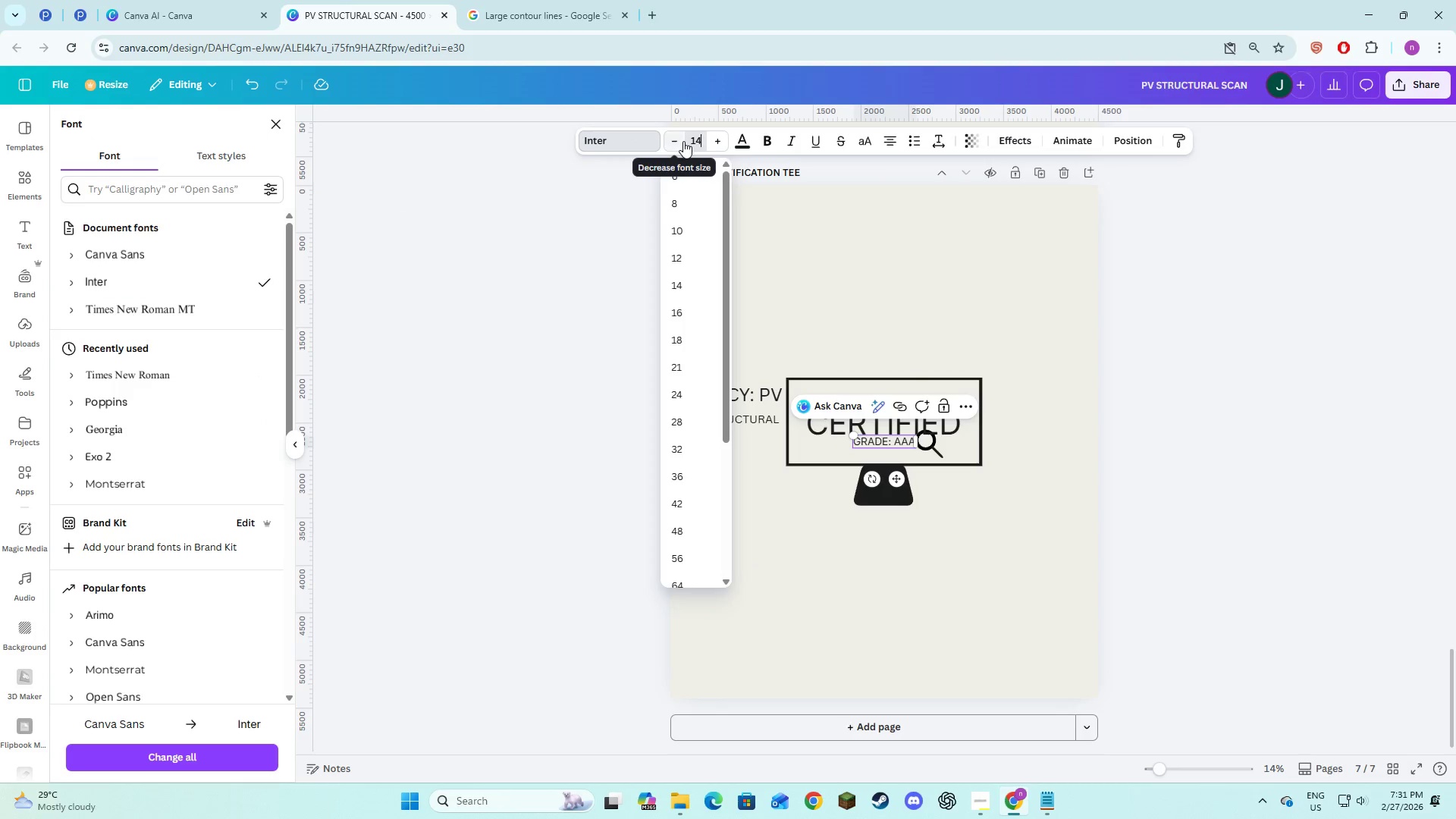 
key(Numpad2)
 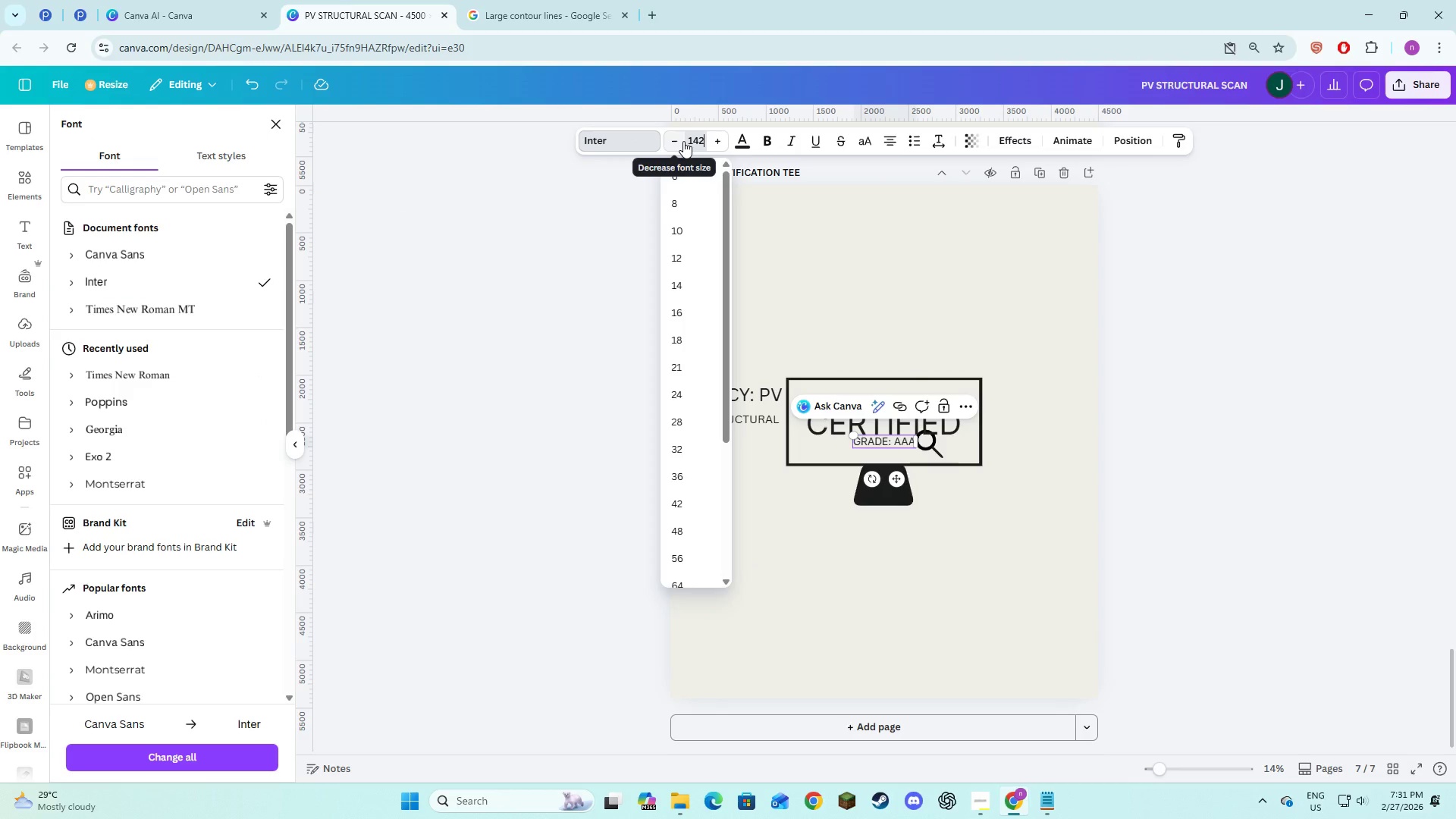 
key(NumpadEnter)
 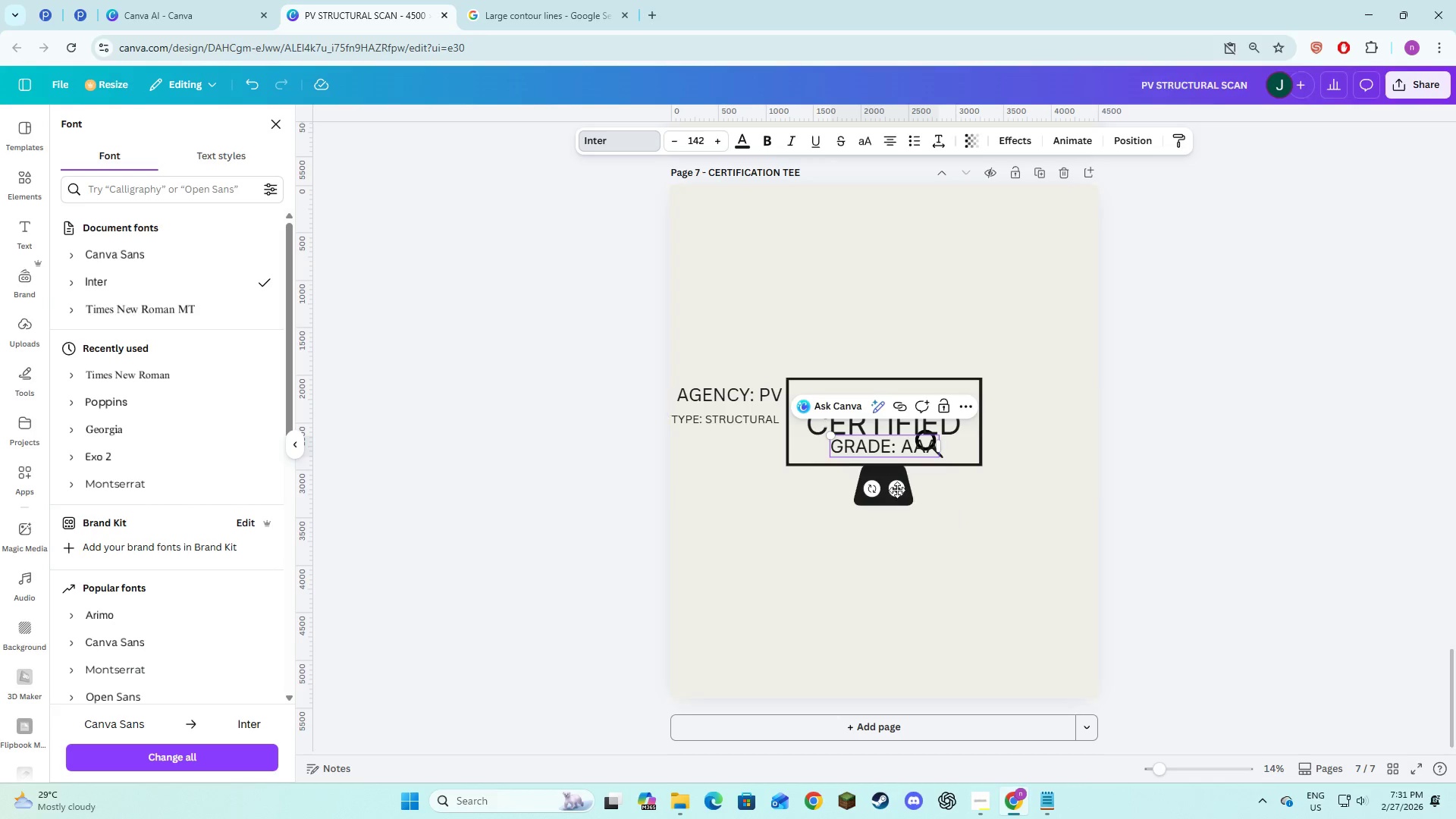 
left_click_drag(start_coordinate=[896, 490], to_coordinate=[740, 485])
 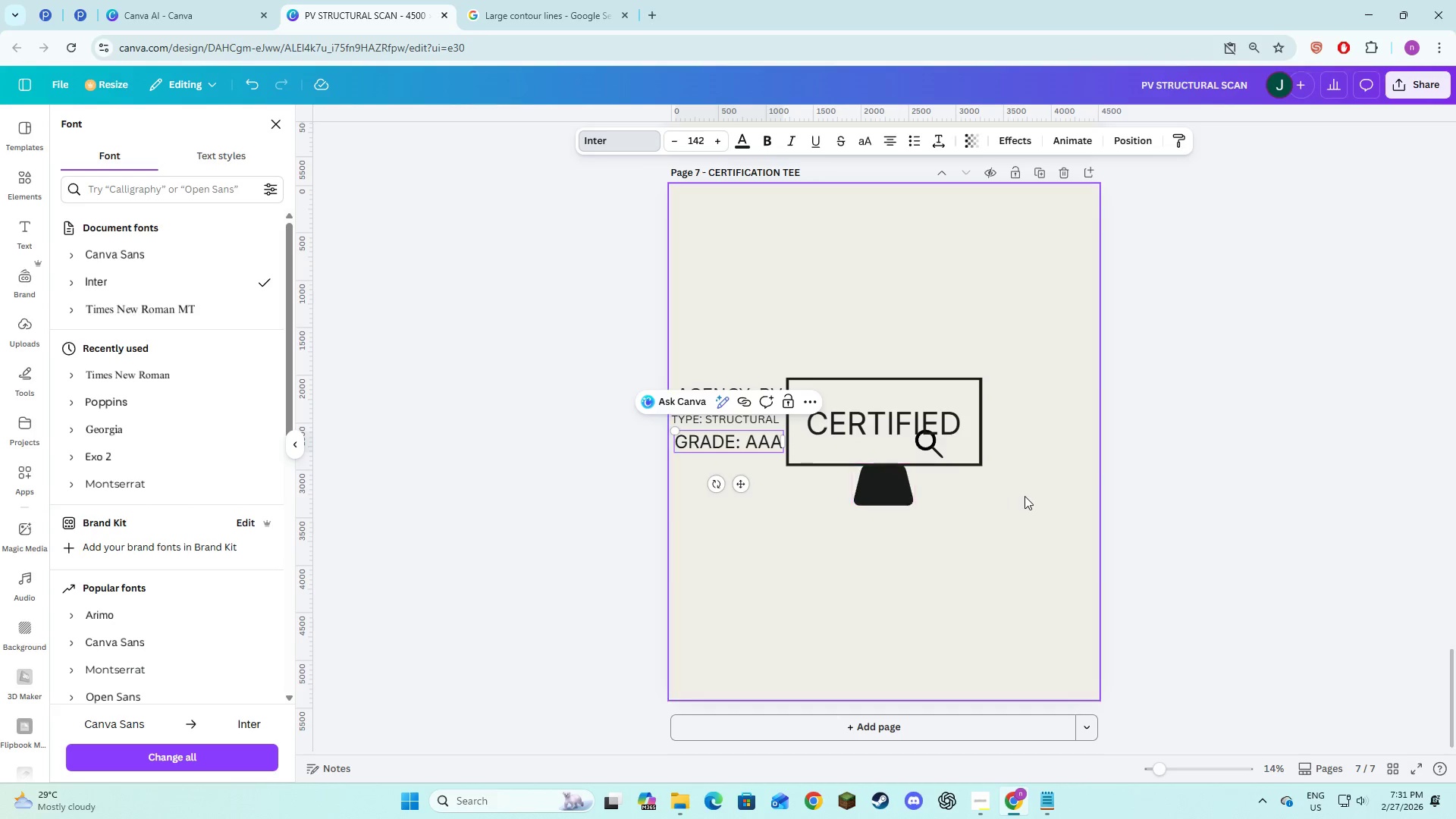 
left_click([1025, 496])
 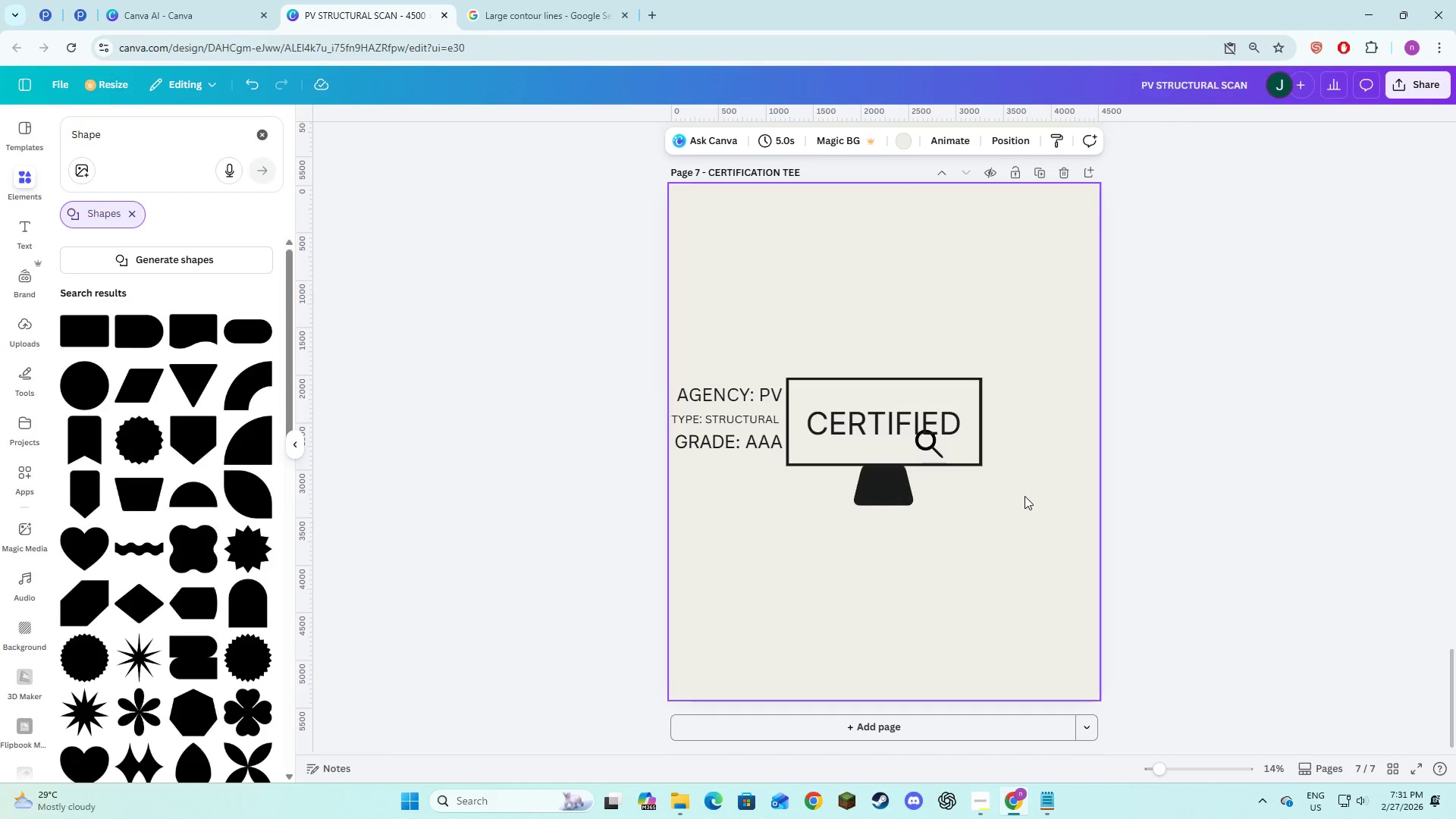 
key(Alt+AltLeft)
 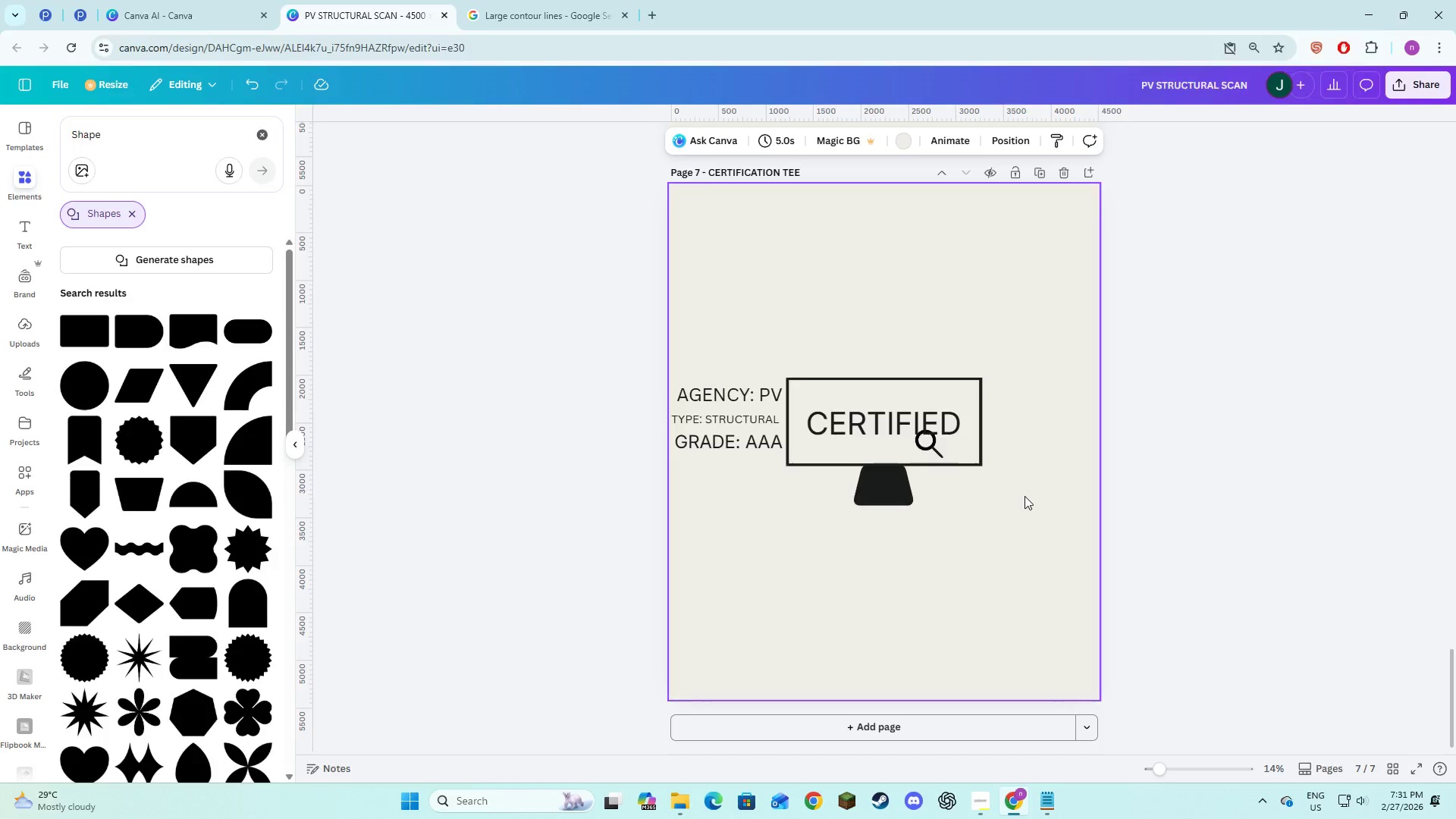 
key(Alt+Tab)